 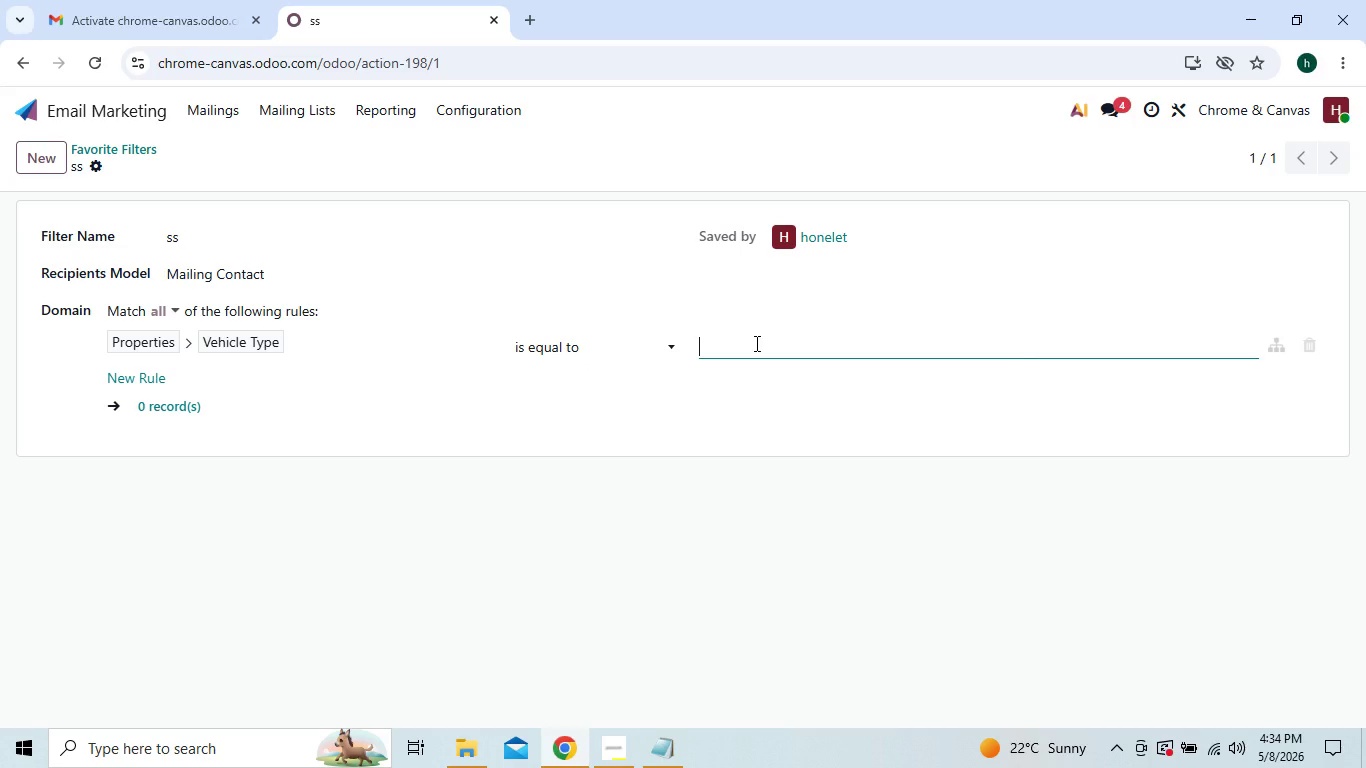 
key(Control+V)
 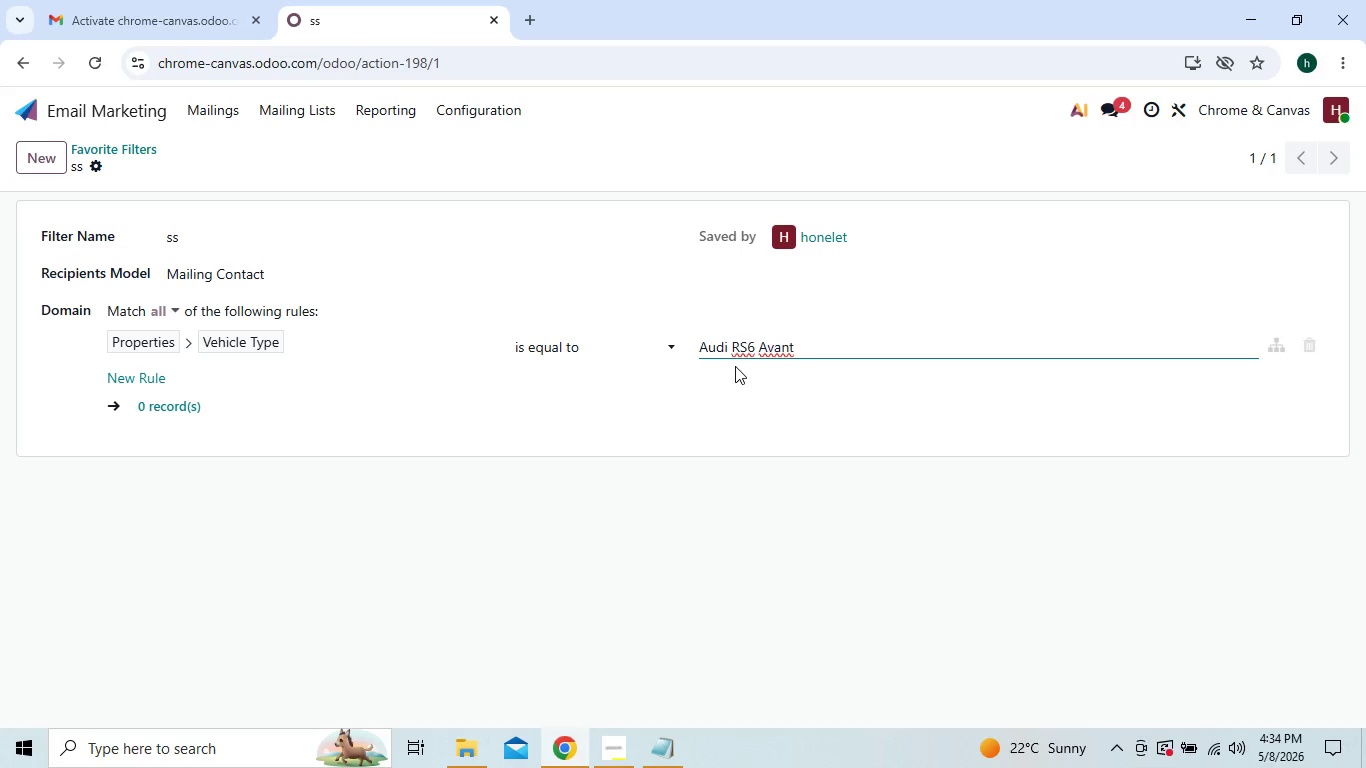 
left_click([735, 366])
 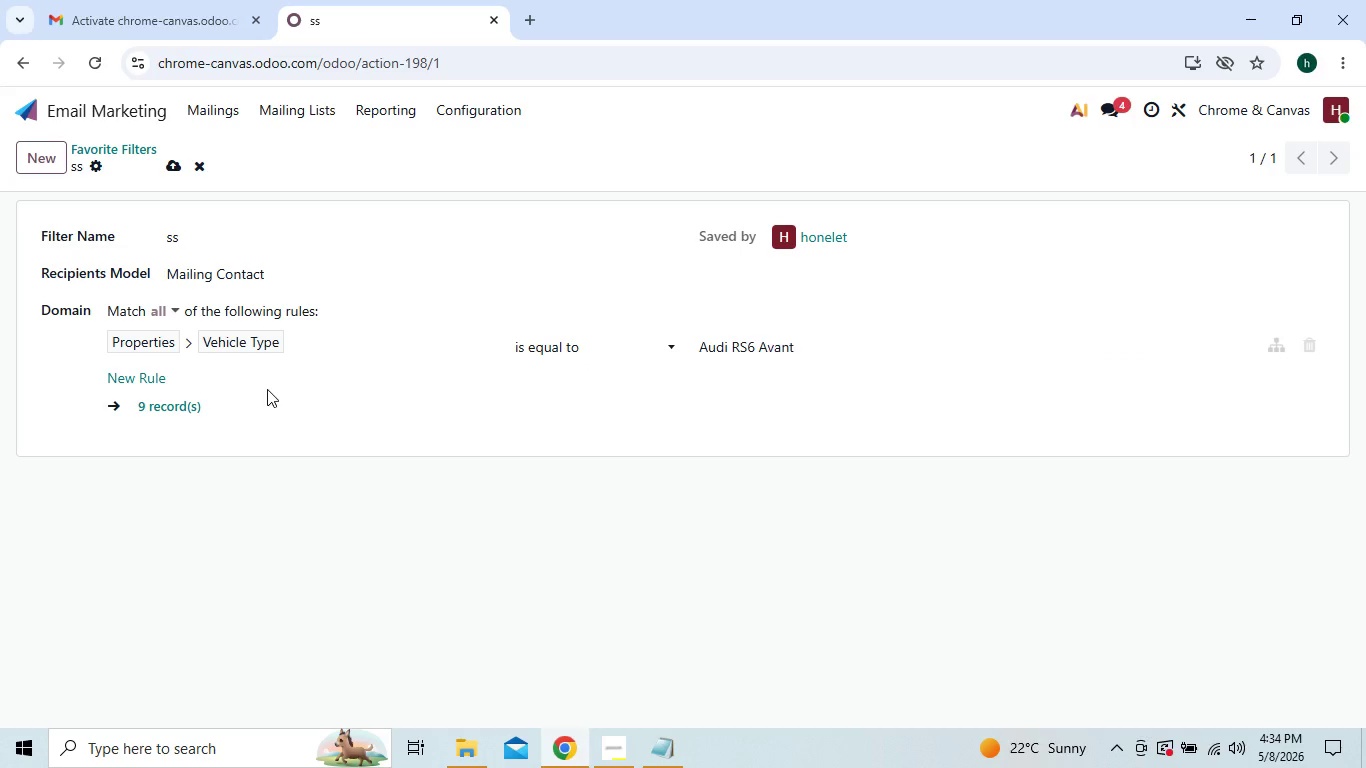 
left_click([176, 404])
 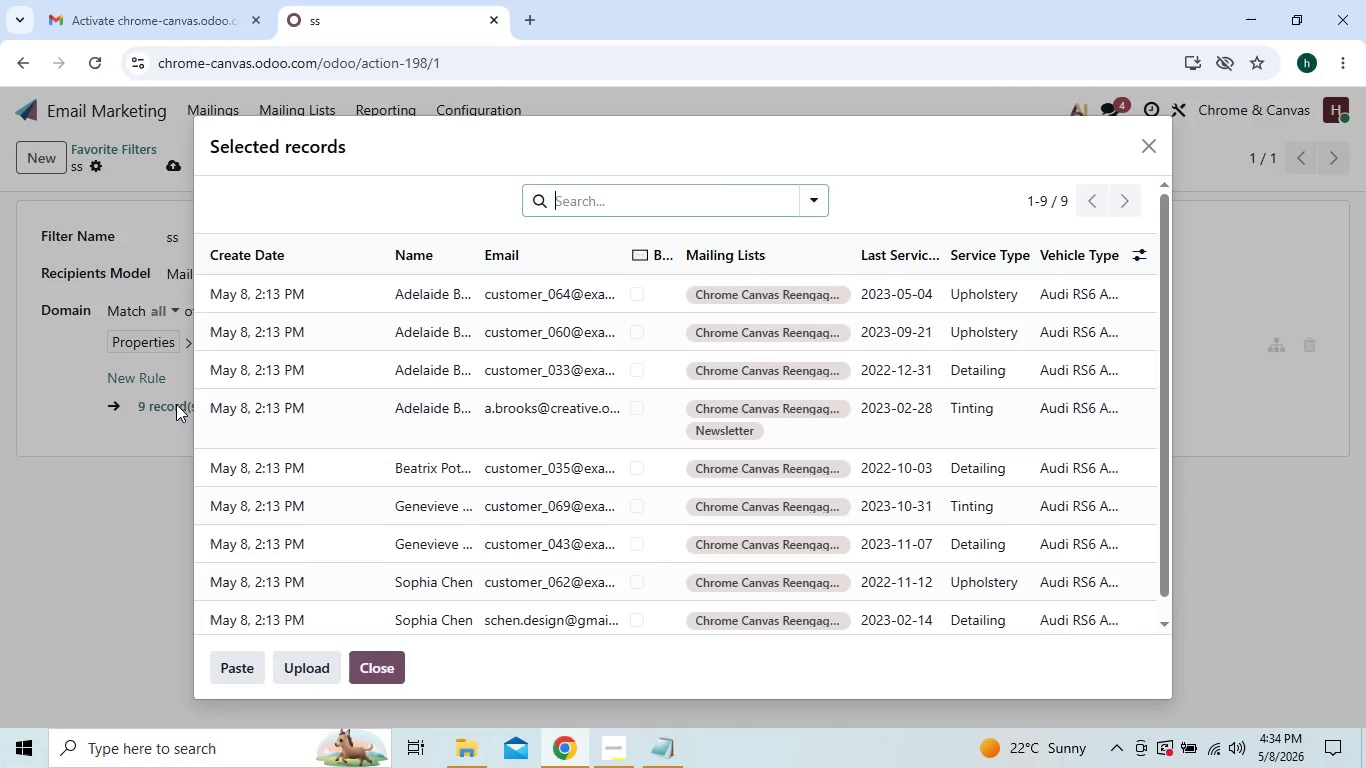 
wait(11.8)
 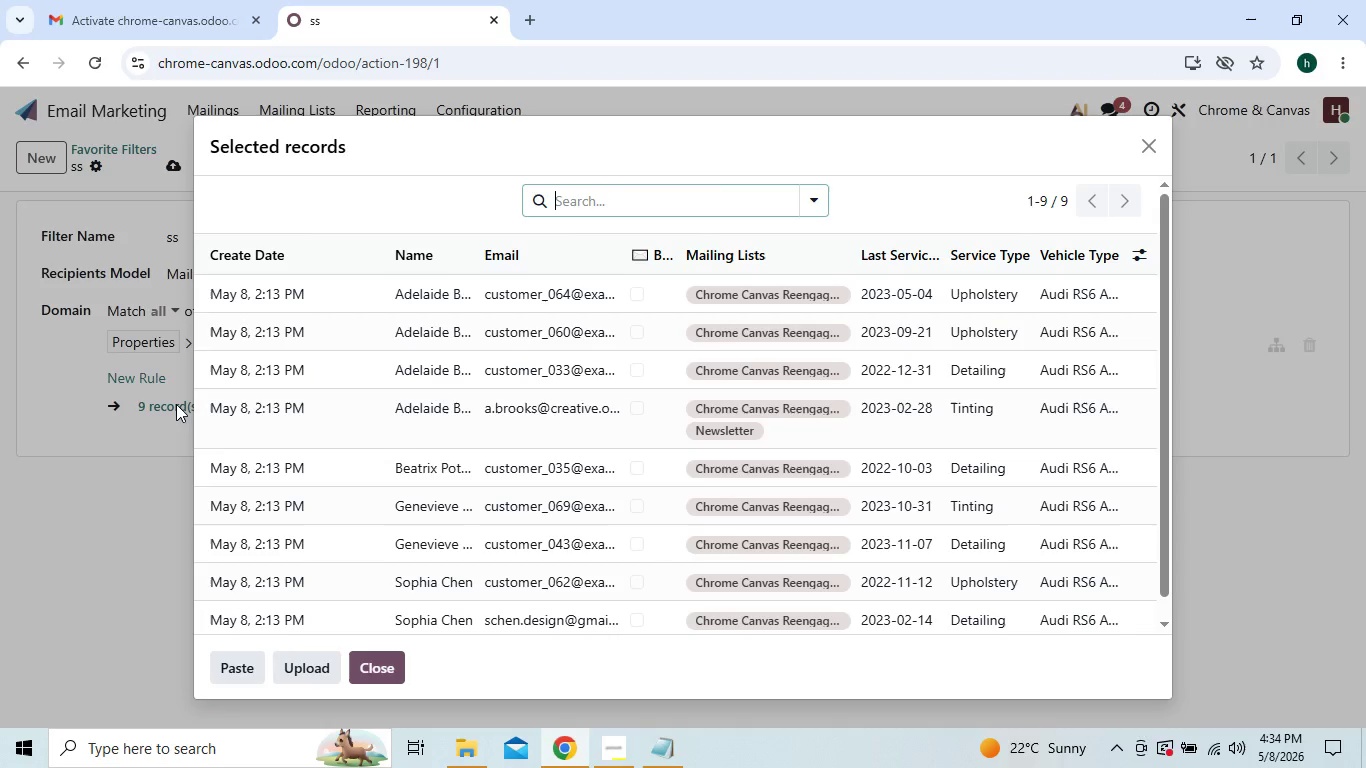 
left_click([1150, 151])
 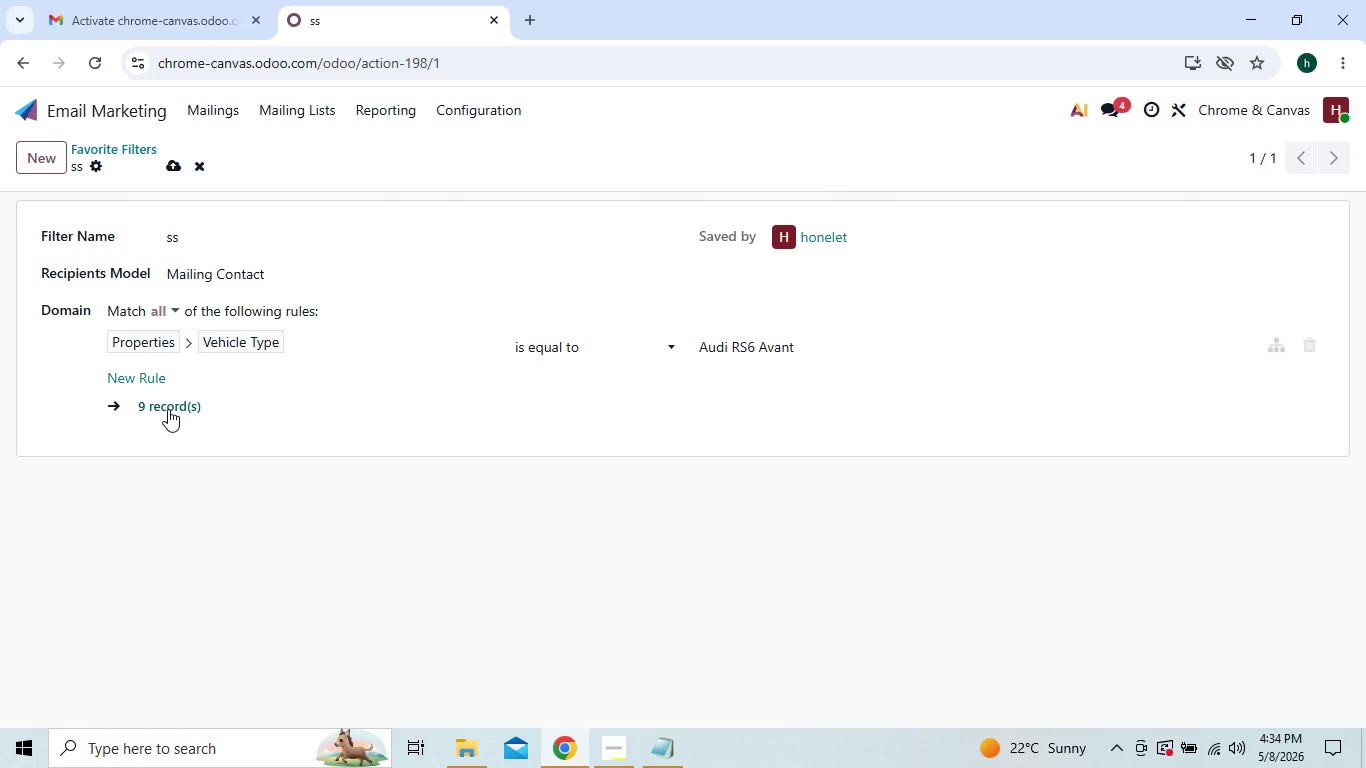 
wait(12.58)
 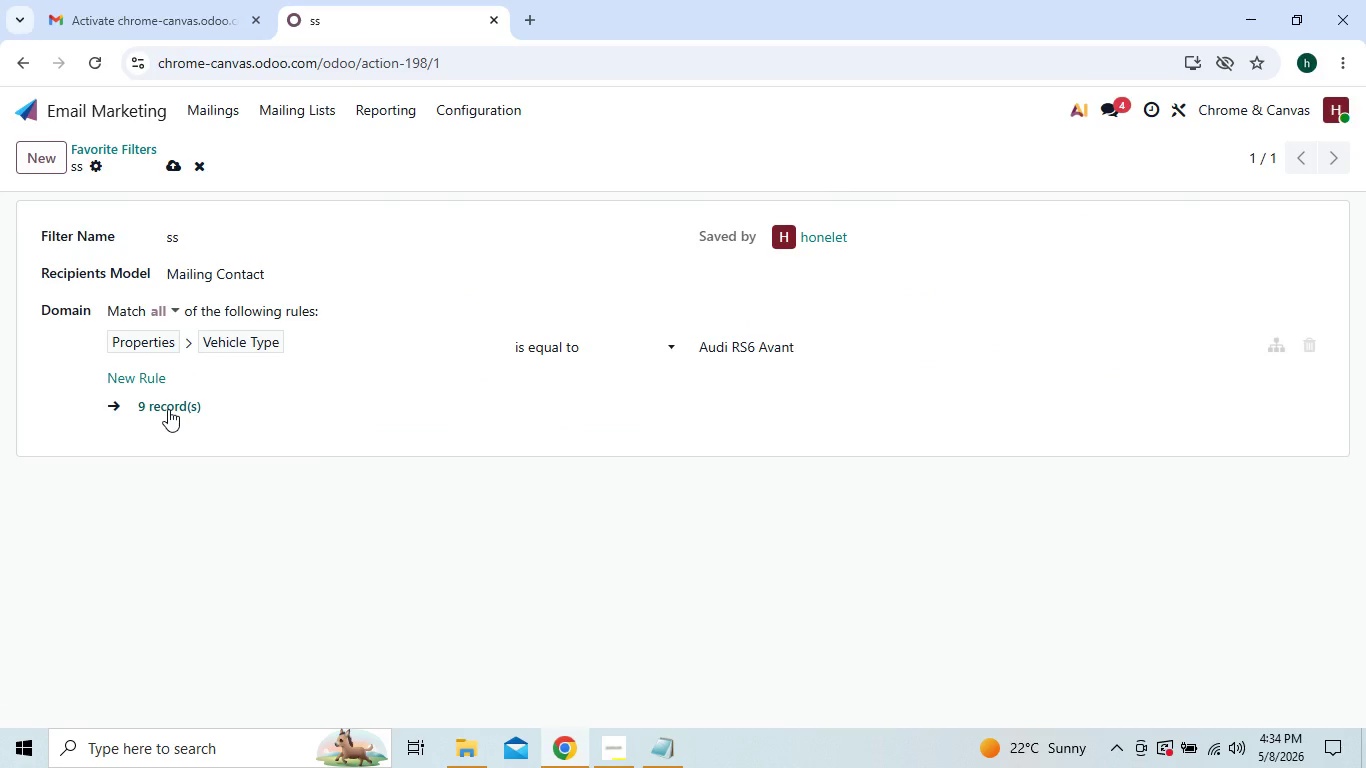 
left_click([669, 745])
 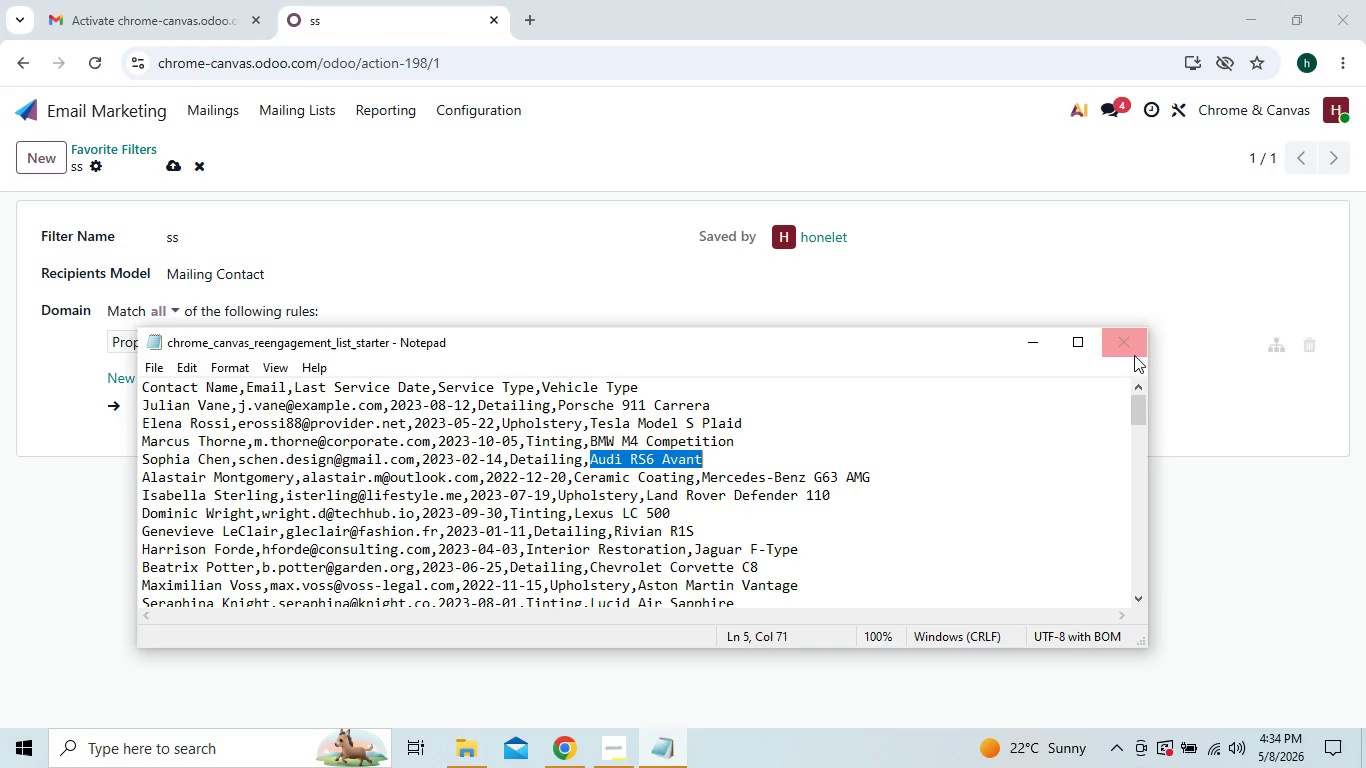 
left_click([1132, 343])
 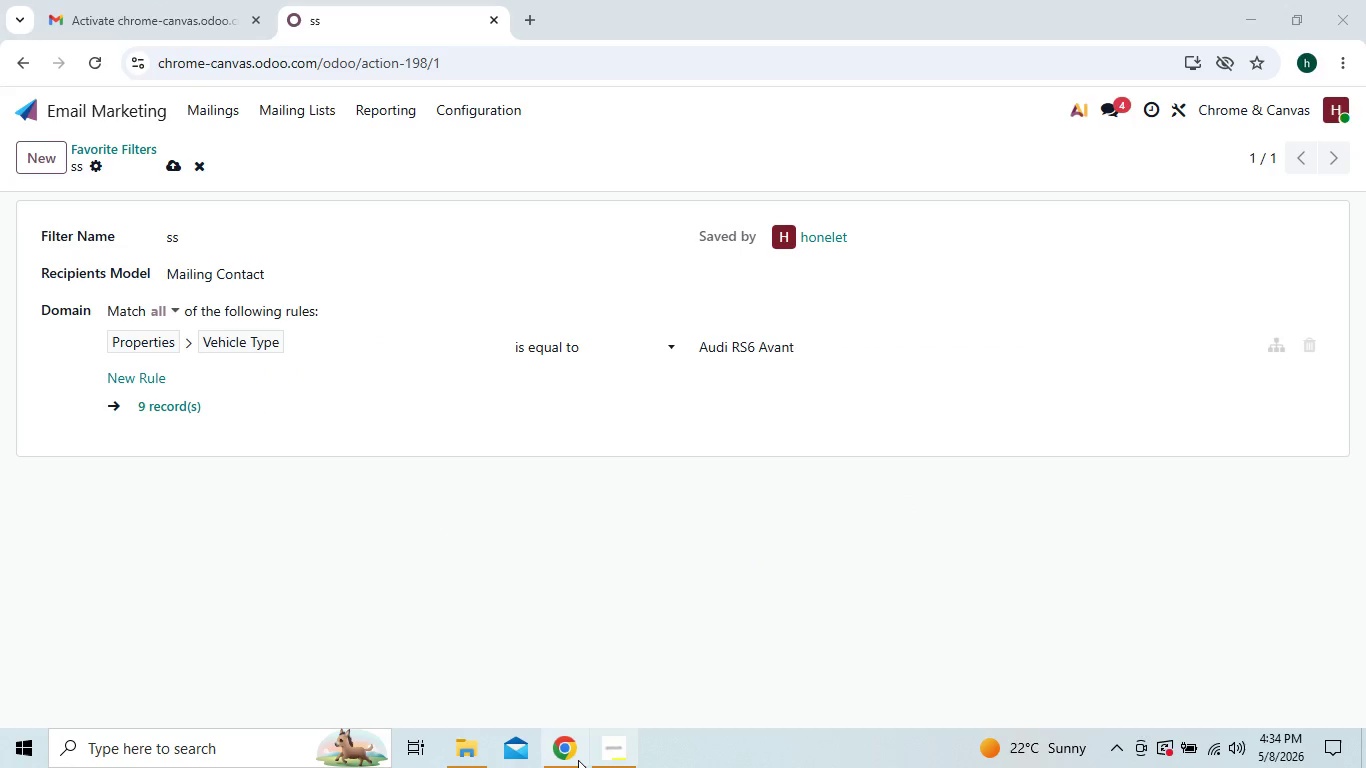 
left_click([575, 757])
 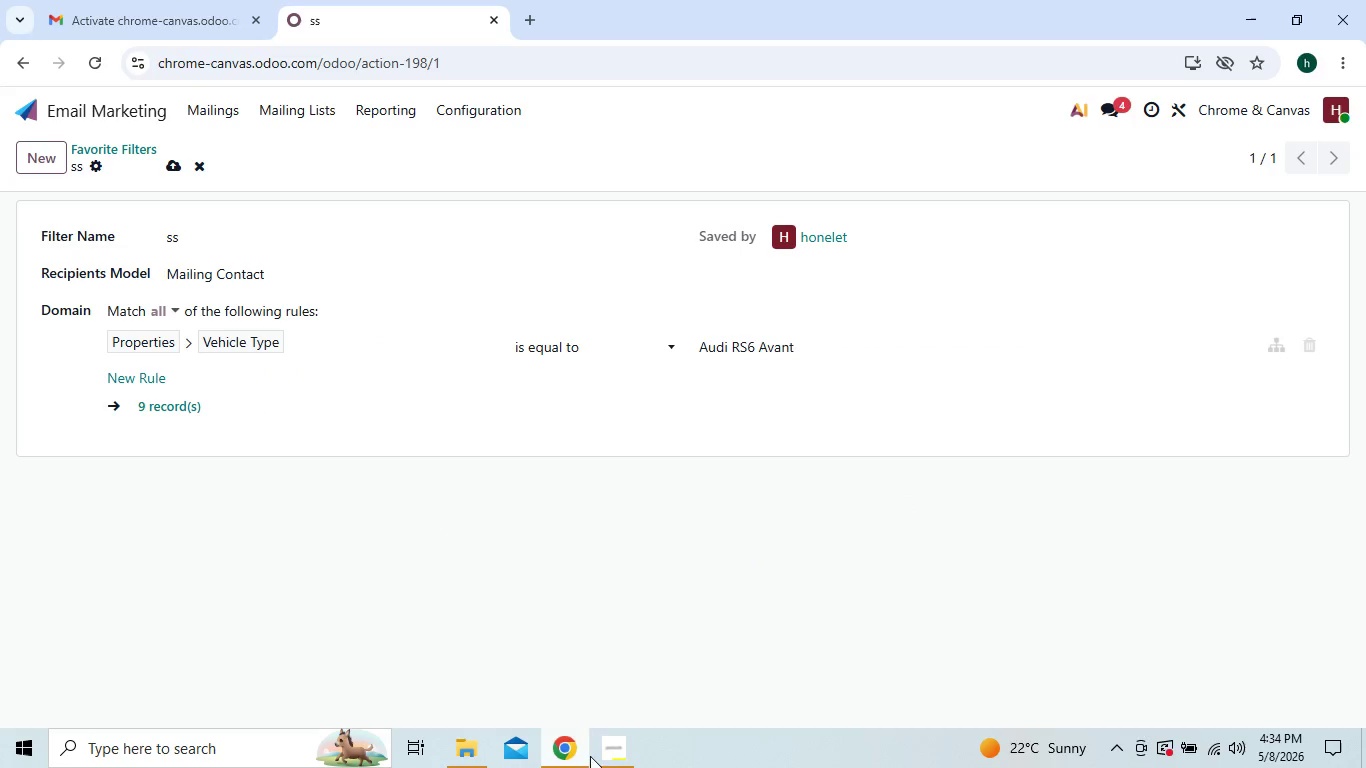 
left_click([605, 757])